 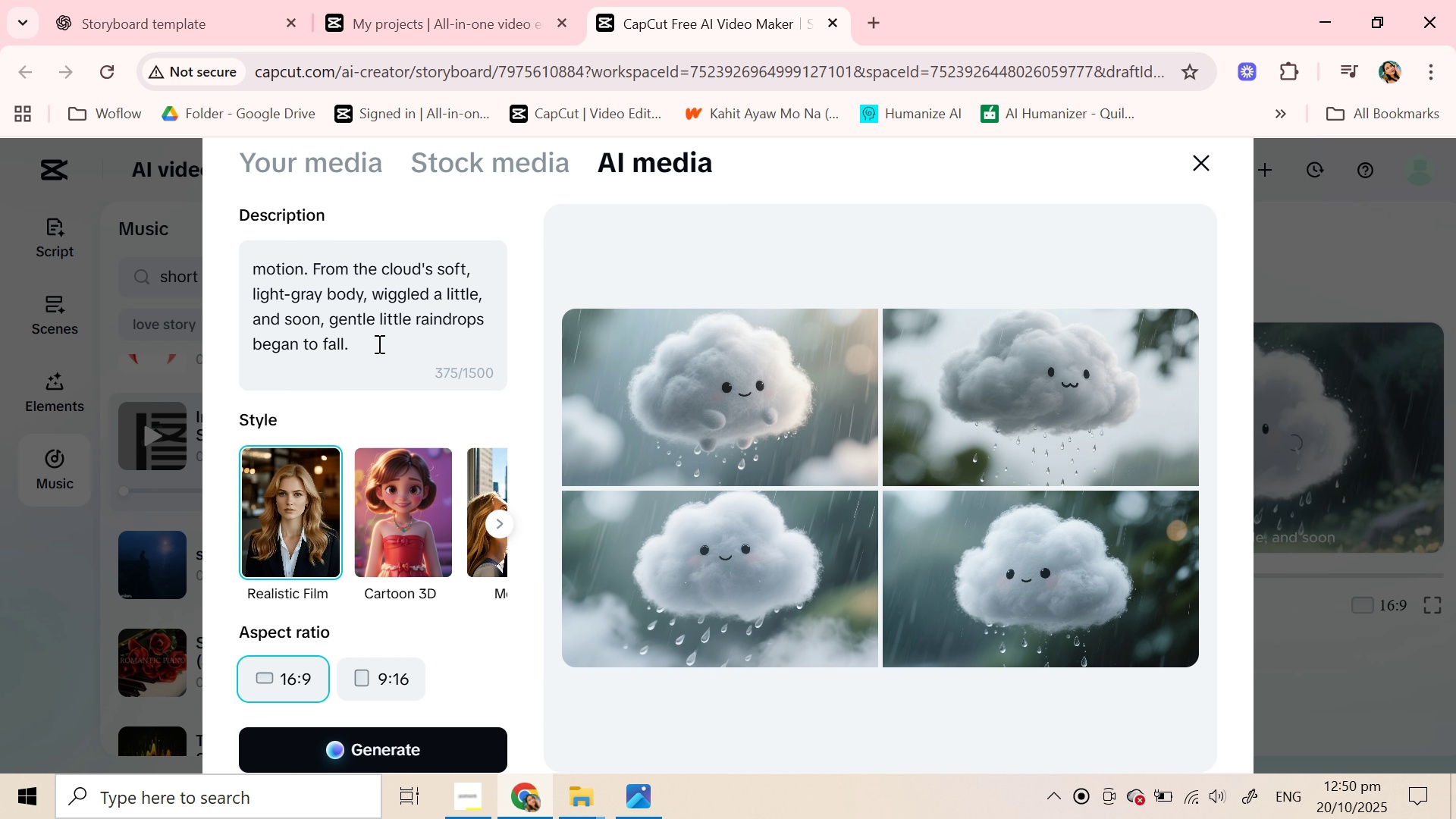 
key(Backspace)
 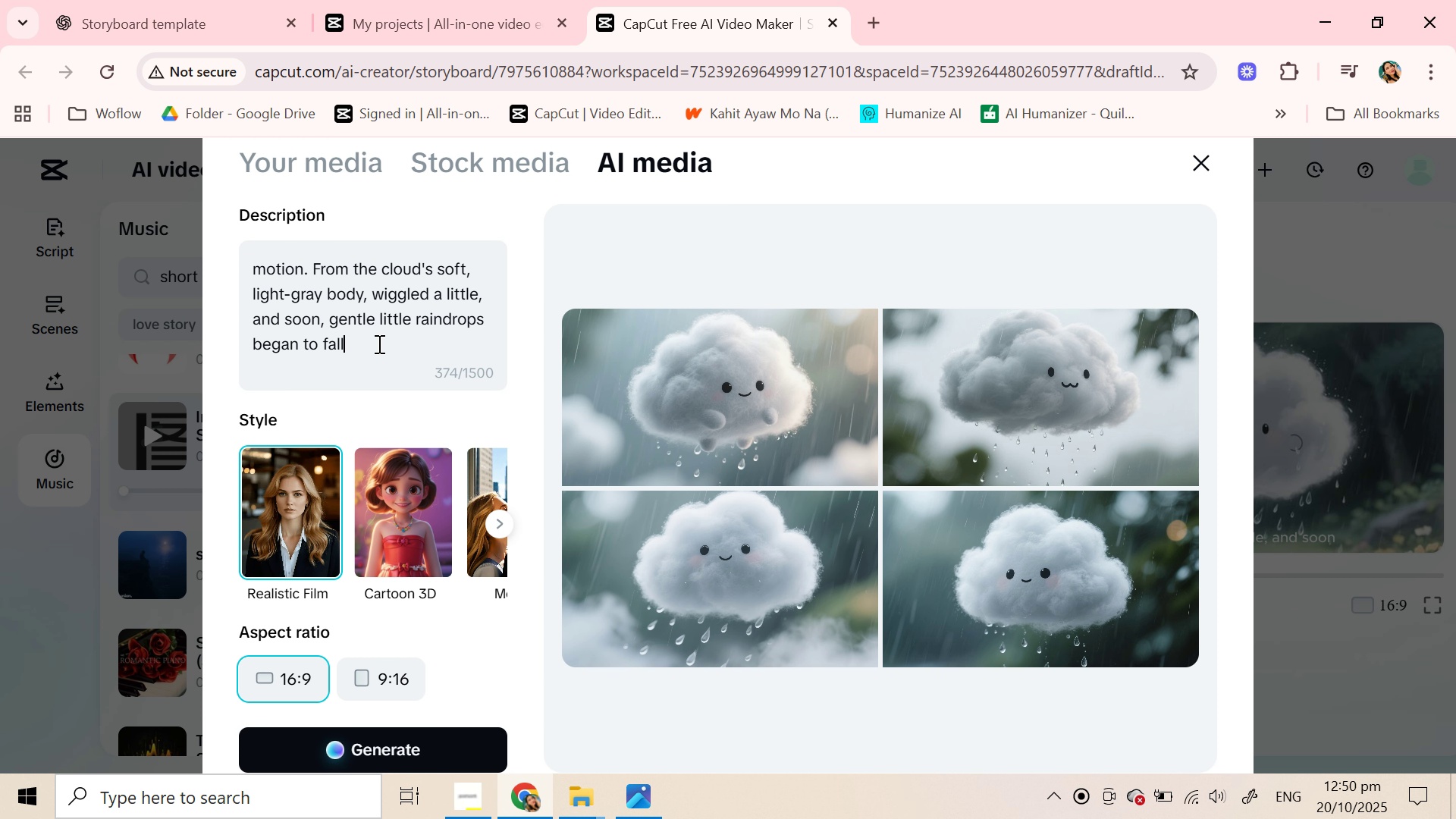 
key(Period)
 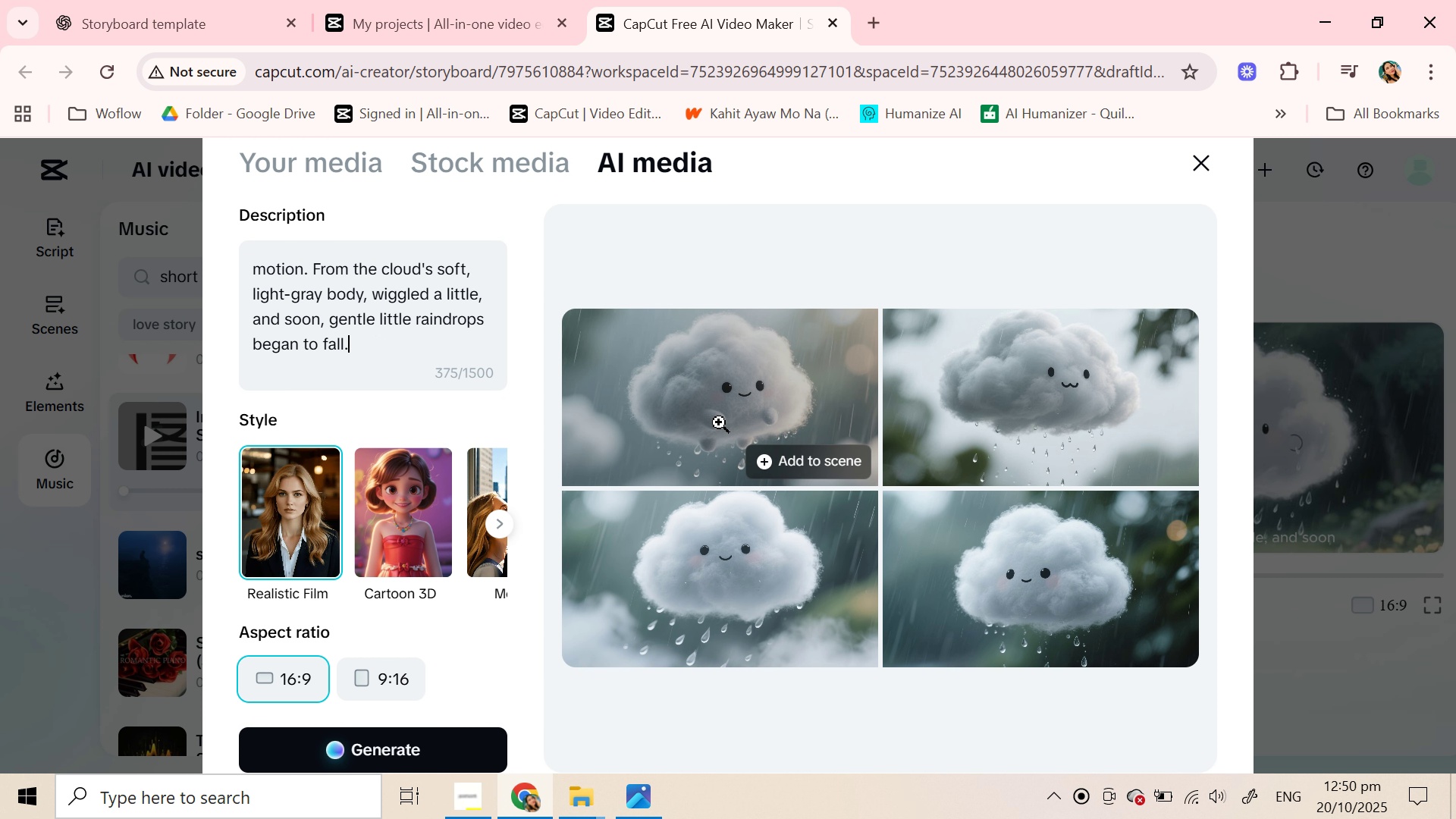 
mouse_move([1037, 592])
 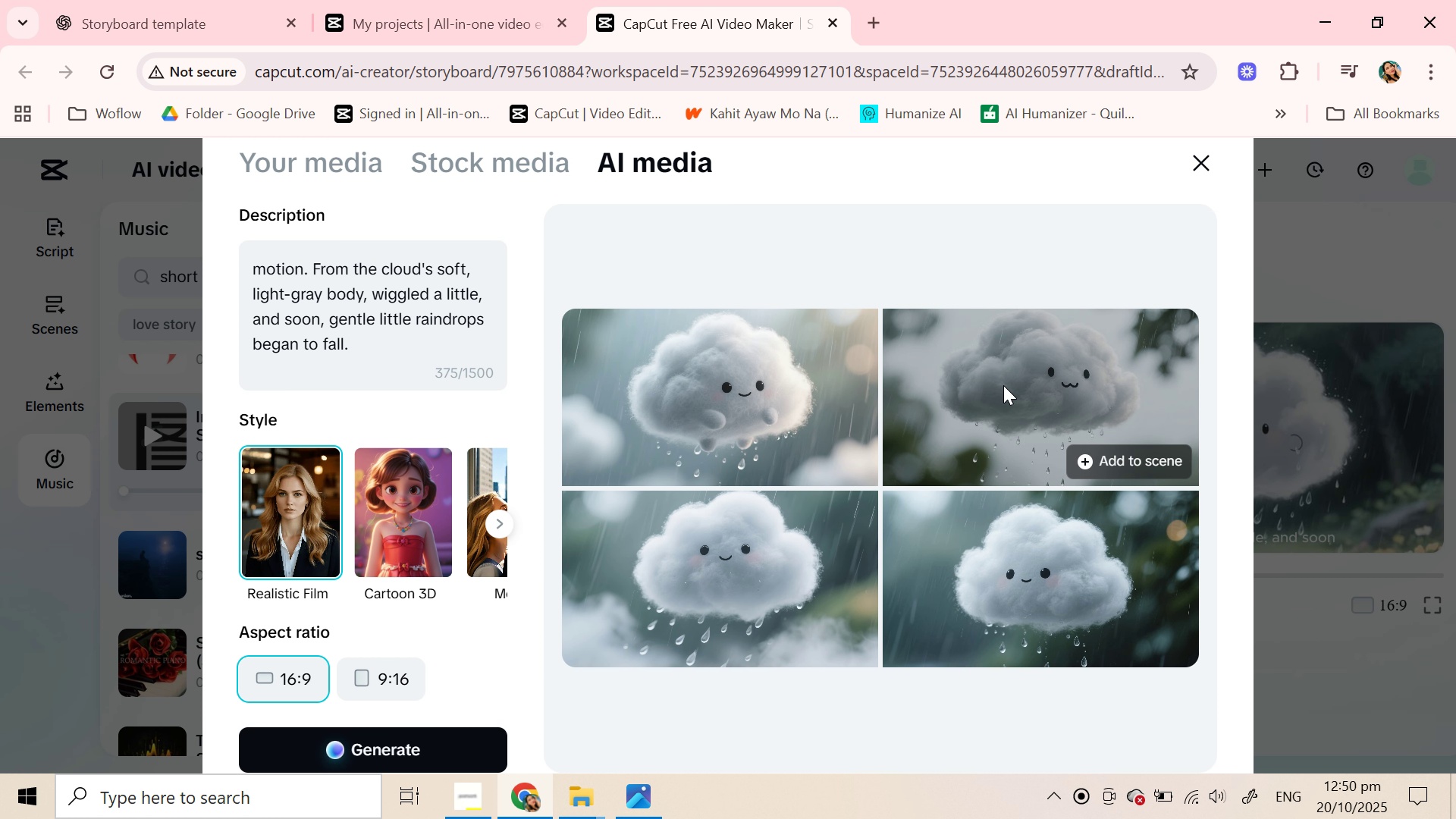 
left_click([1003, 385])
 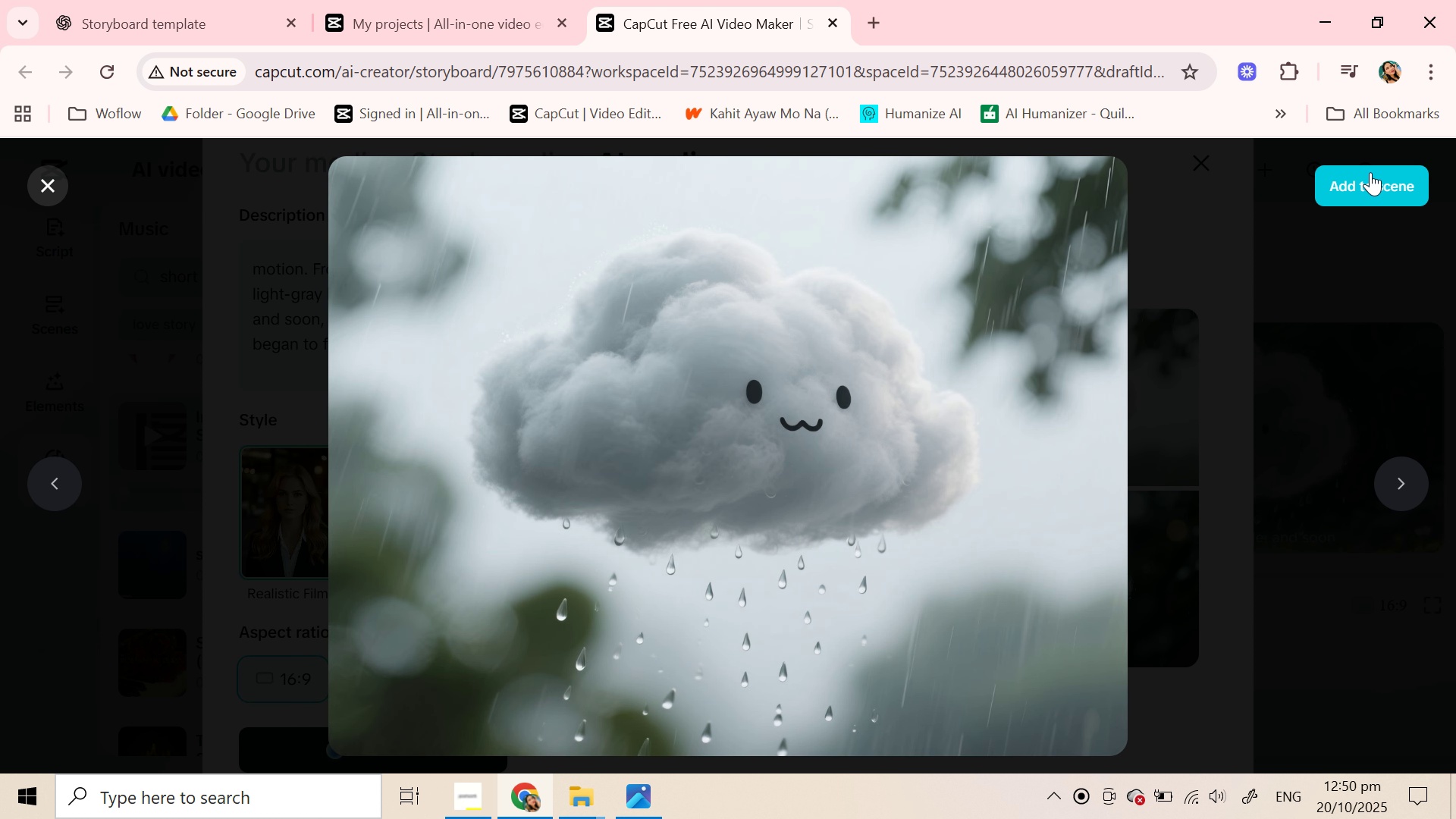 
left_click([1370, 172])
 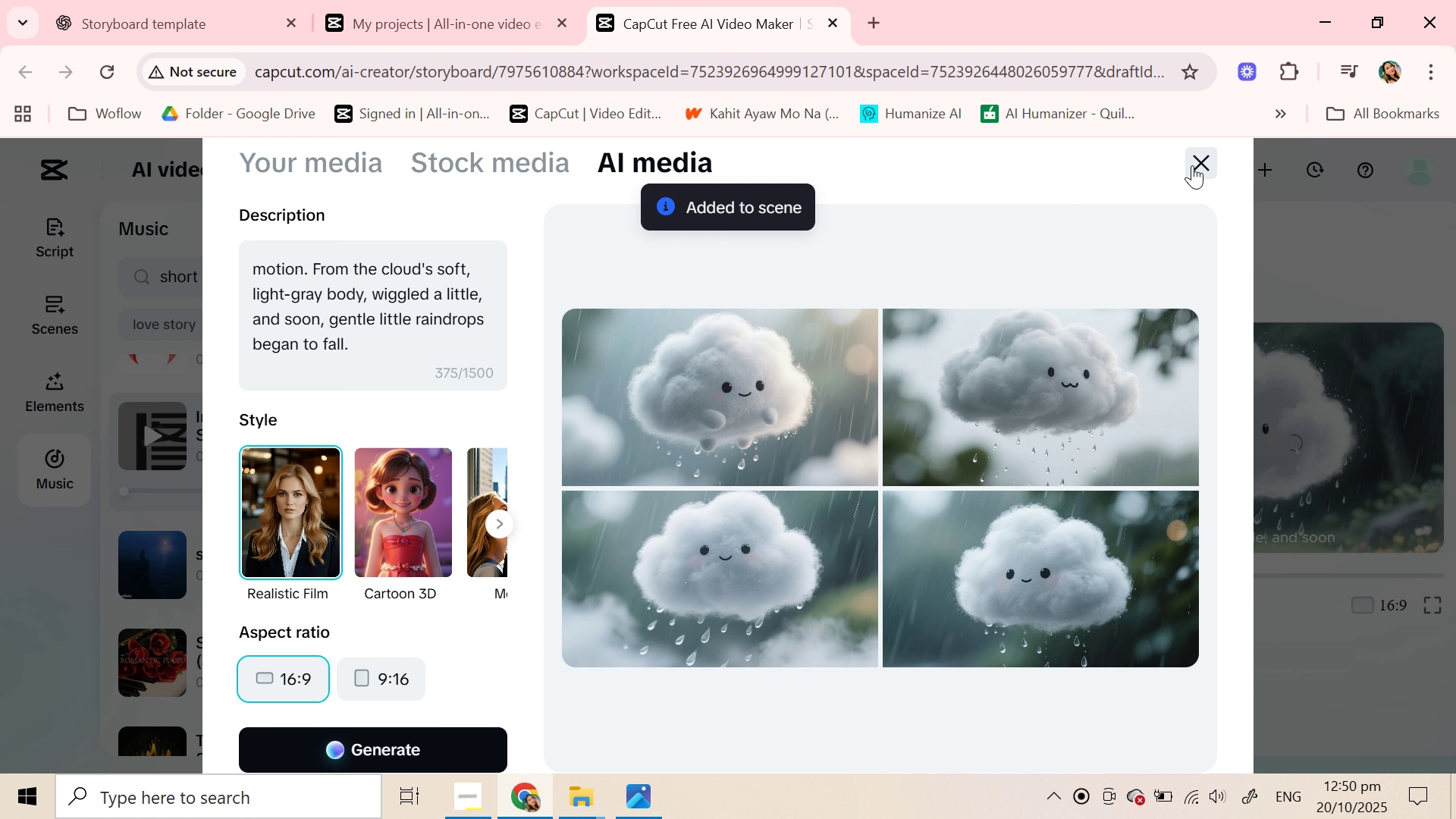 
left_click([1192, 165])
 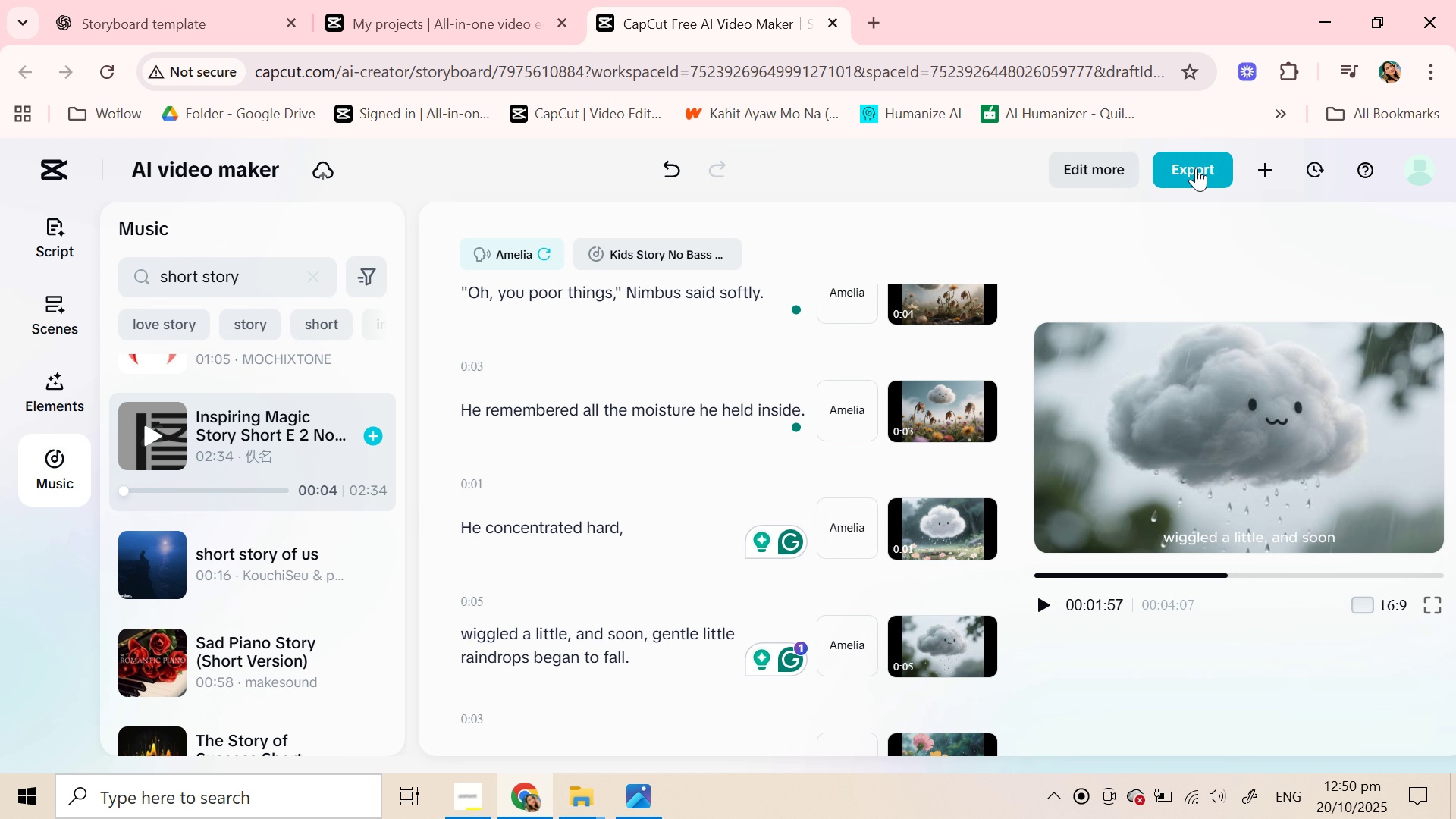 
left_click([1196, 168])
 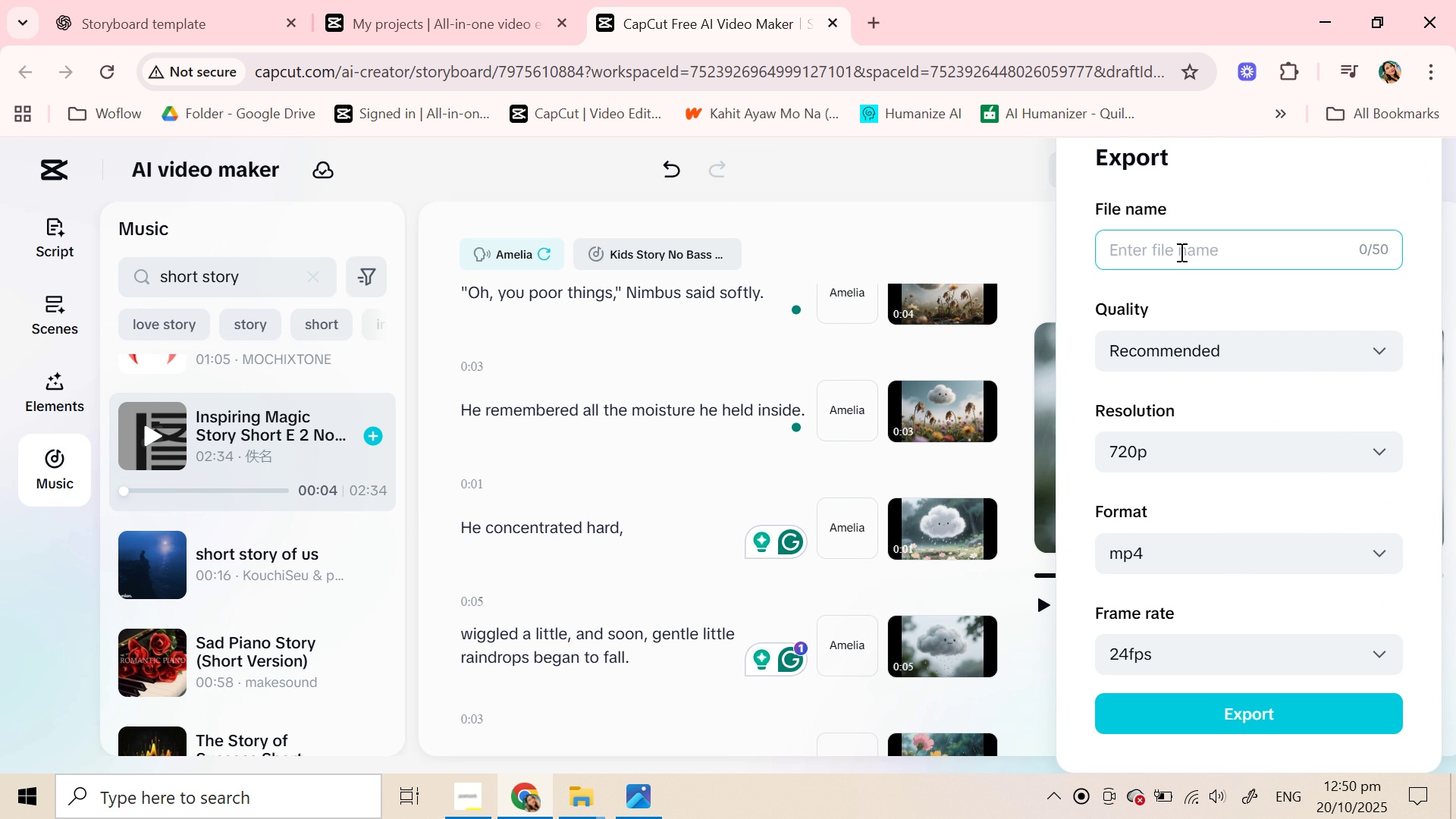 
left_click([1180, 252])
 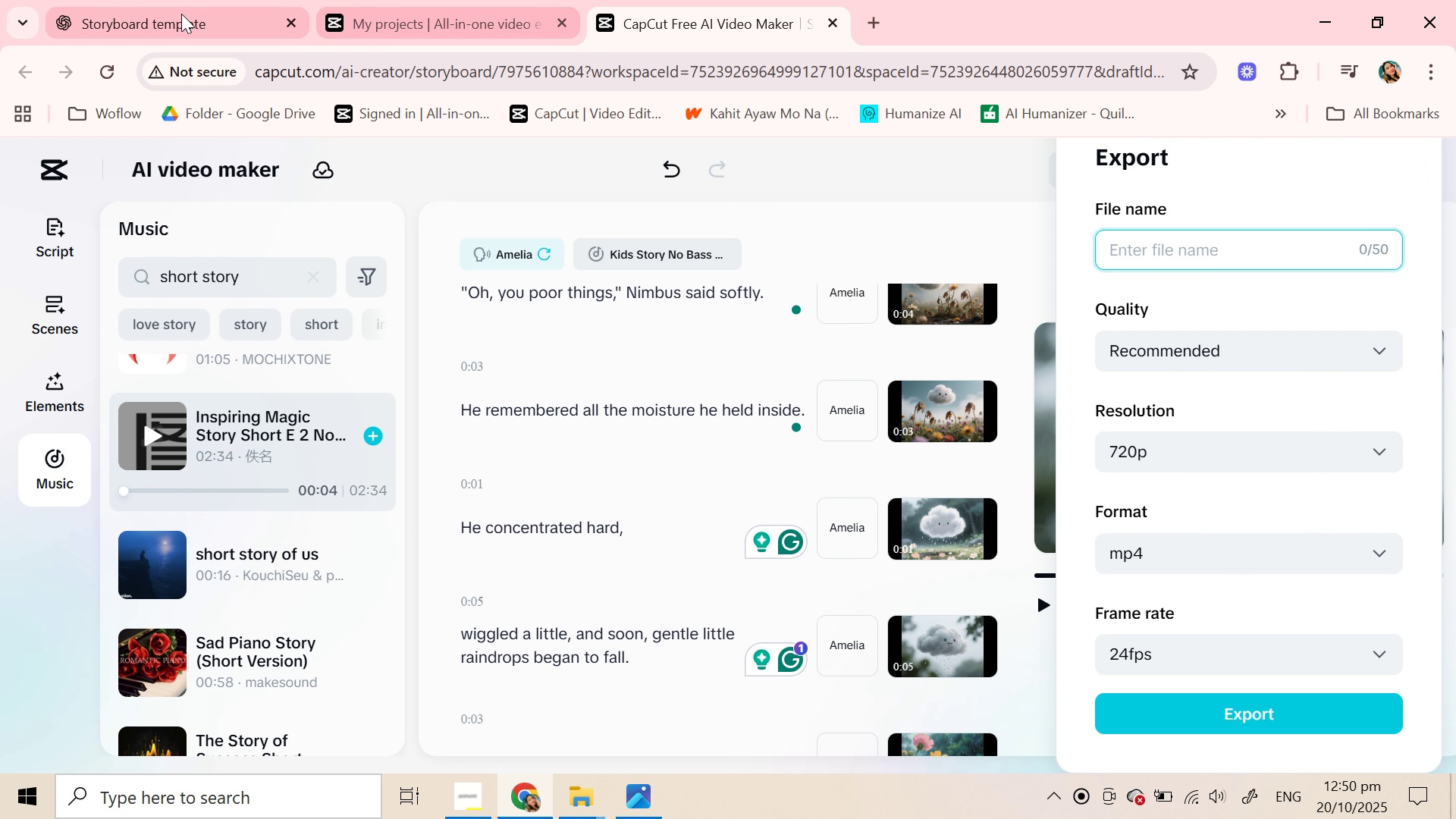 
left_click([181, 14])
 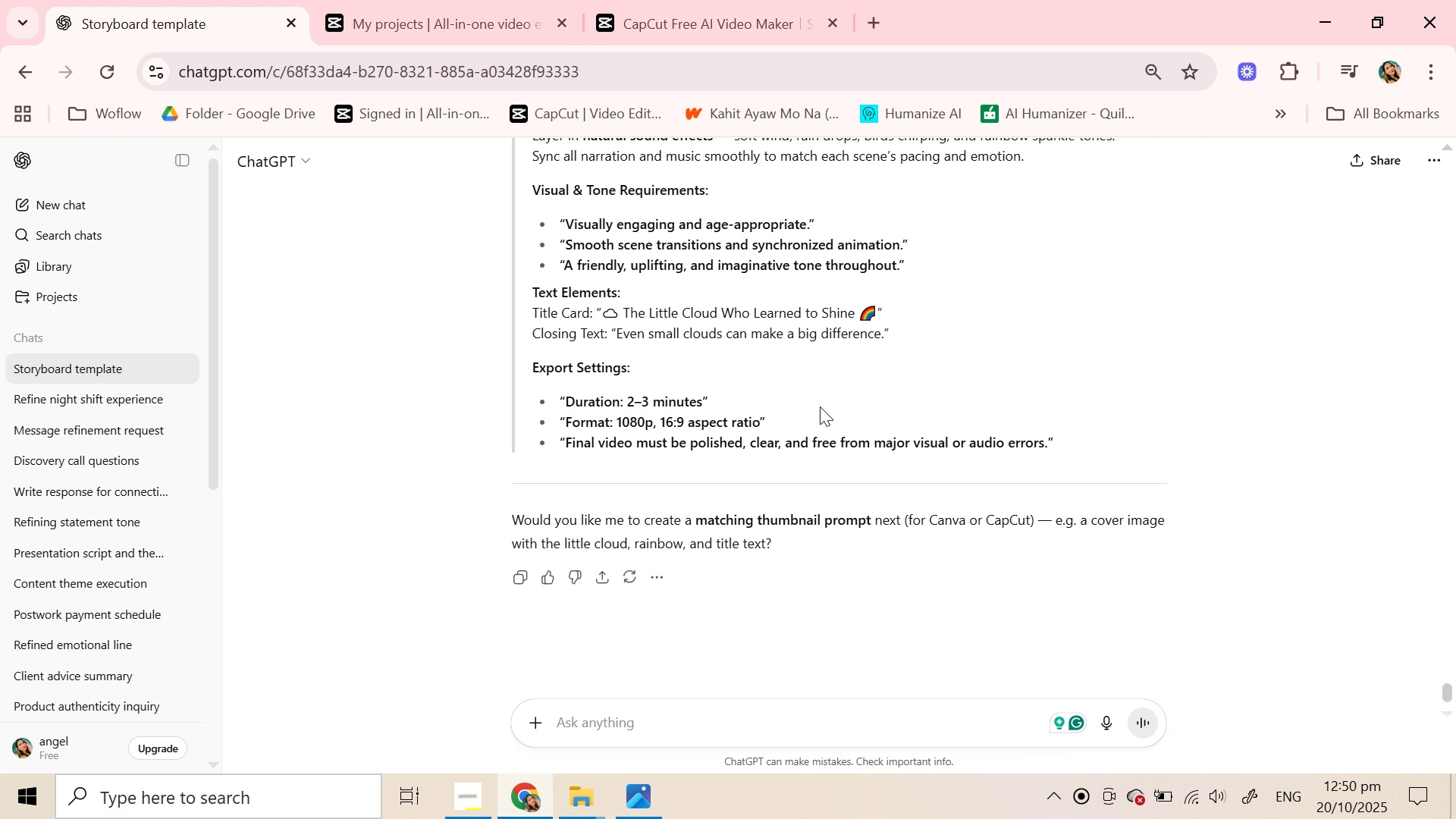 
scroll: coordinate [814, 406], scroll_direction: up, amount: 65.0